 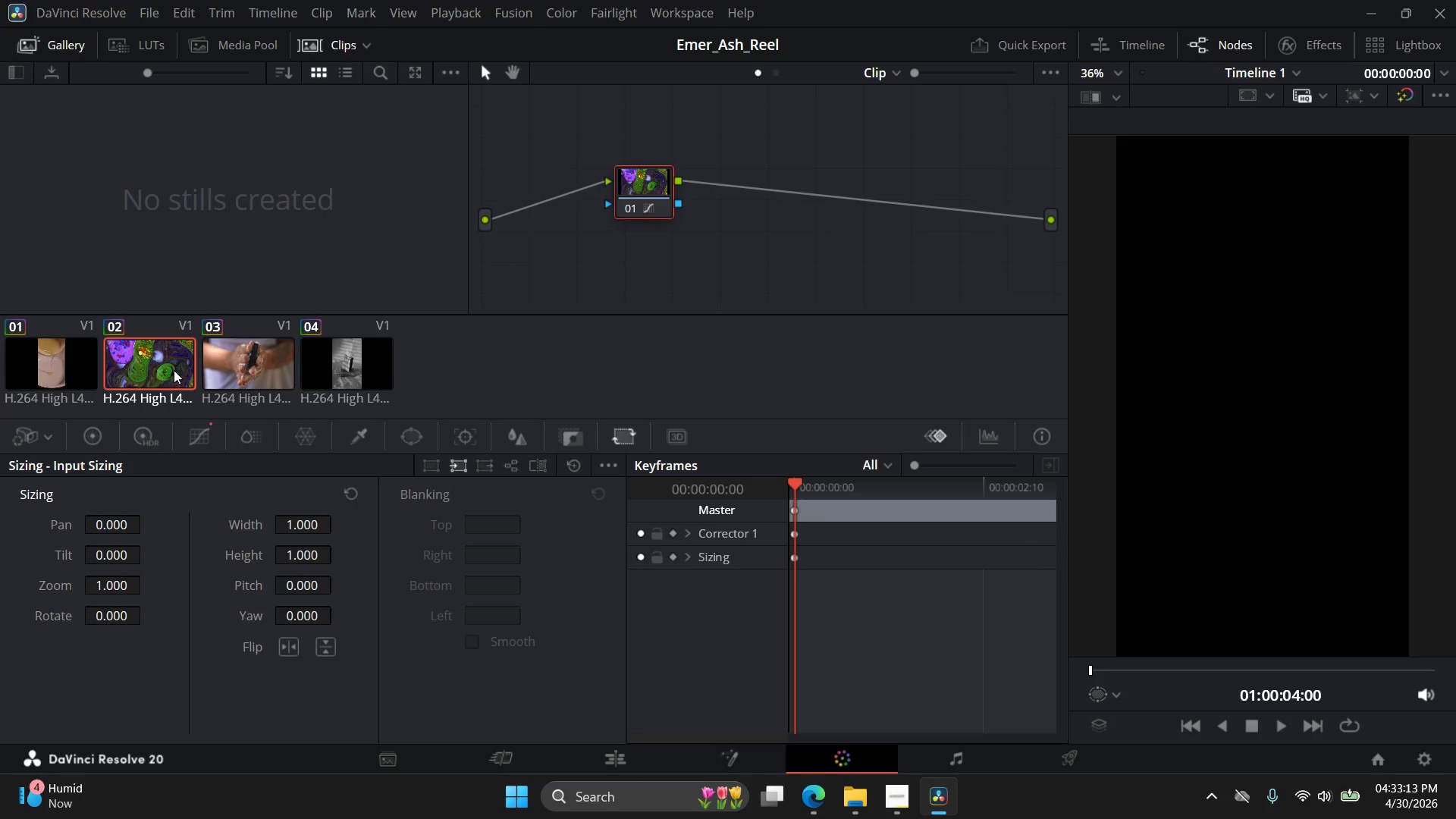 
left_click_drag(start_coordinate=[796, 479], to_coordinate=[695, 483])
 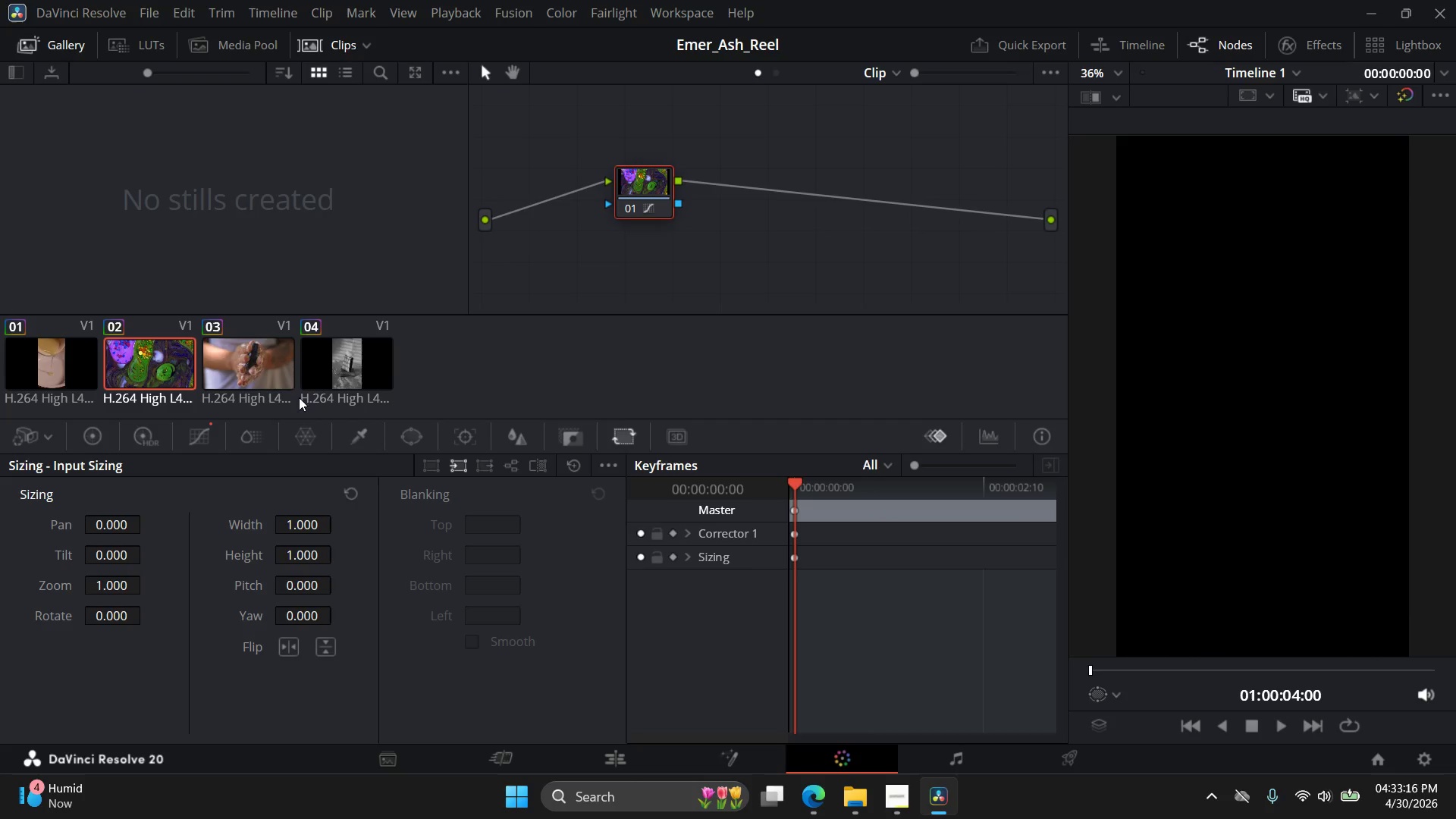 
left_click([256, 372])
 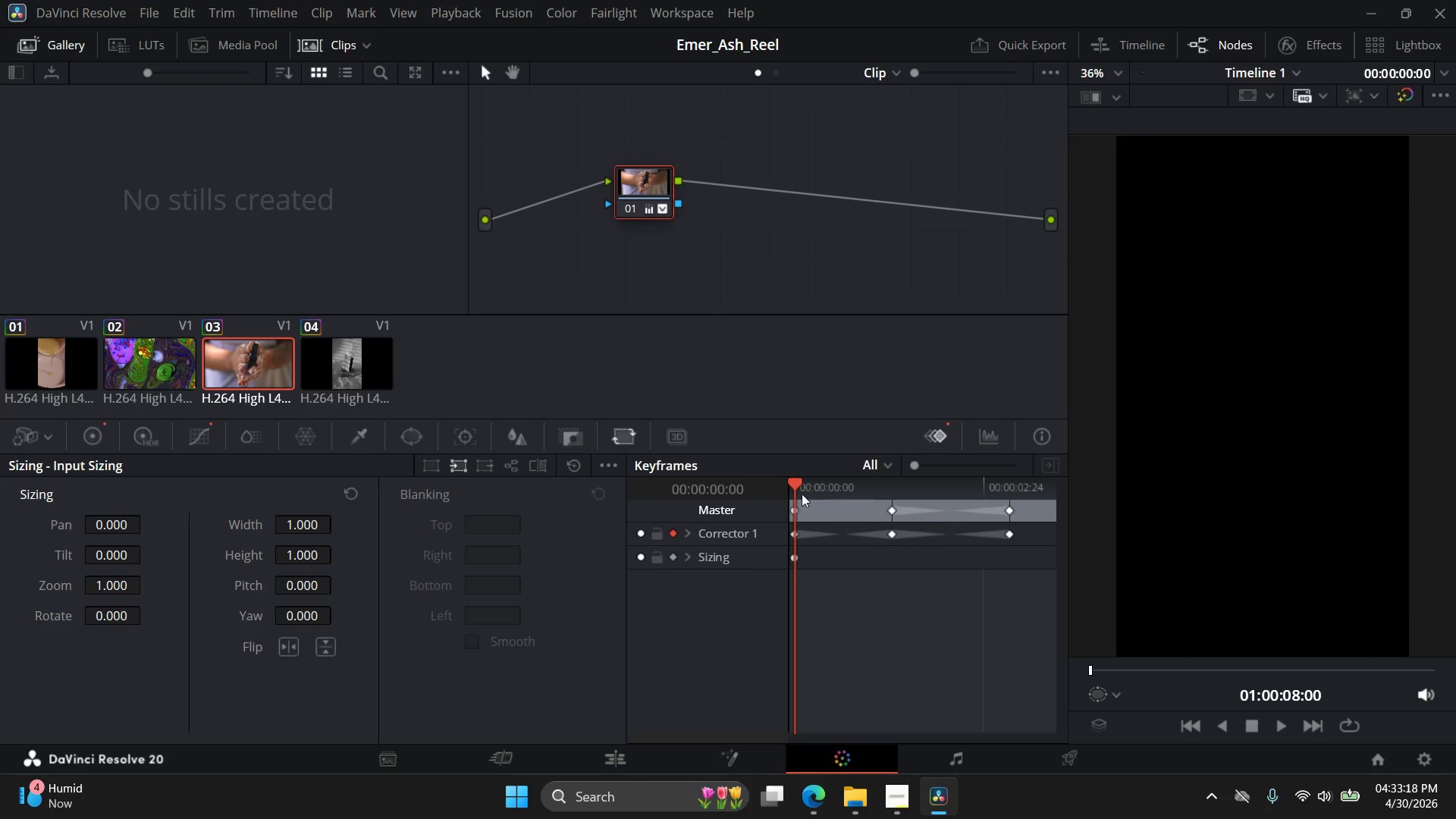 
left_click_drag(start_coordinate=[799, 488], to_coordinate=[562, 453])
 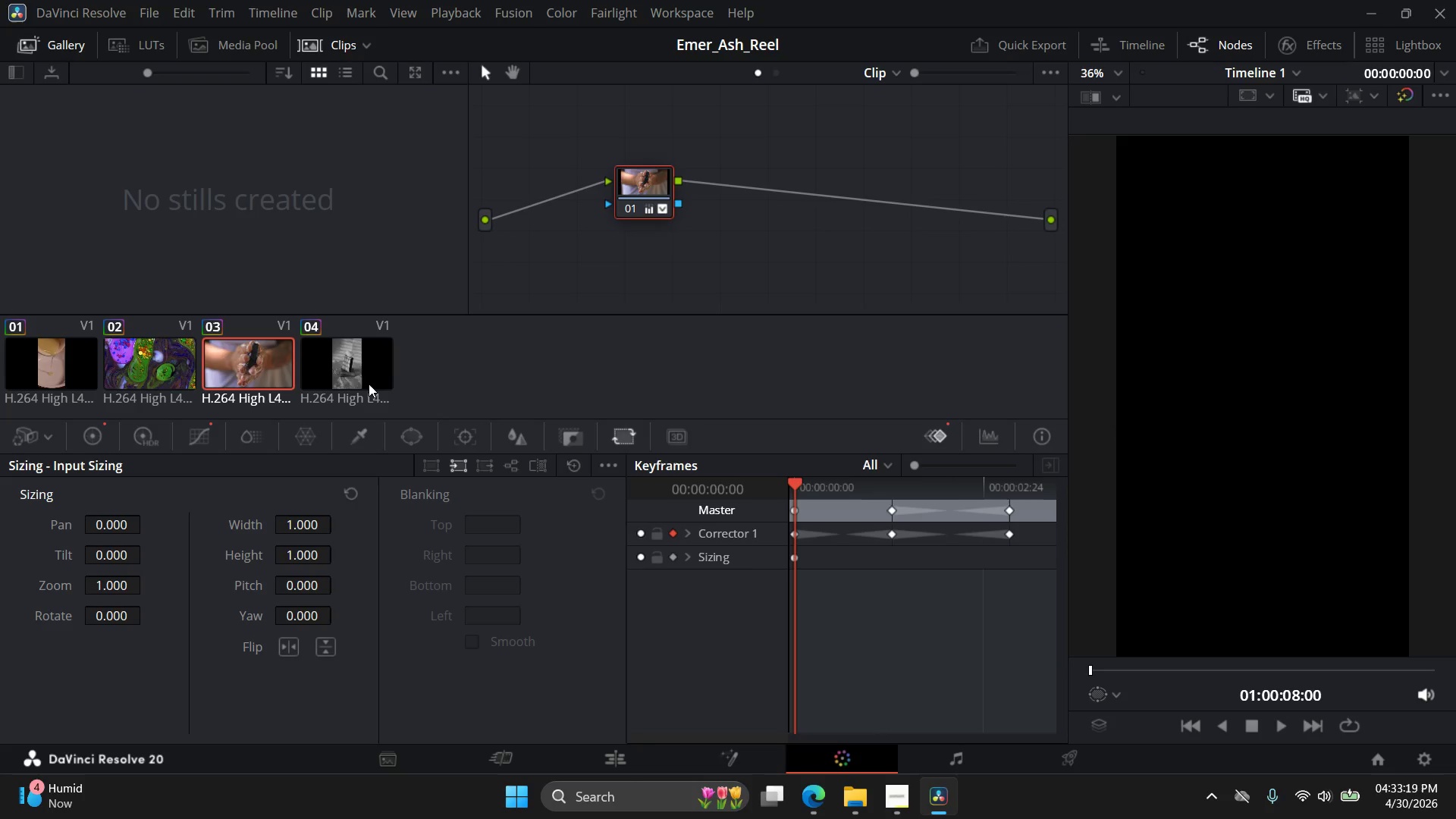 
left_click([356, 374])
 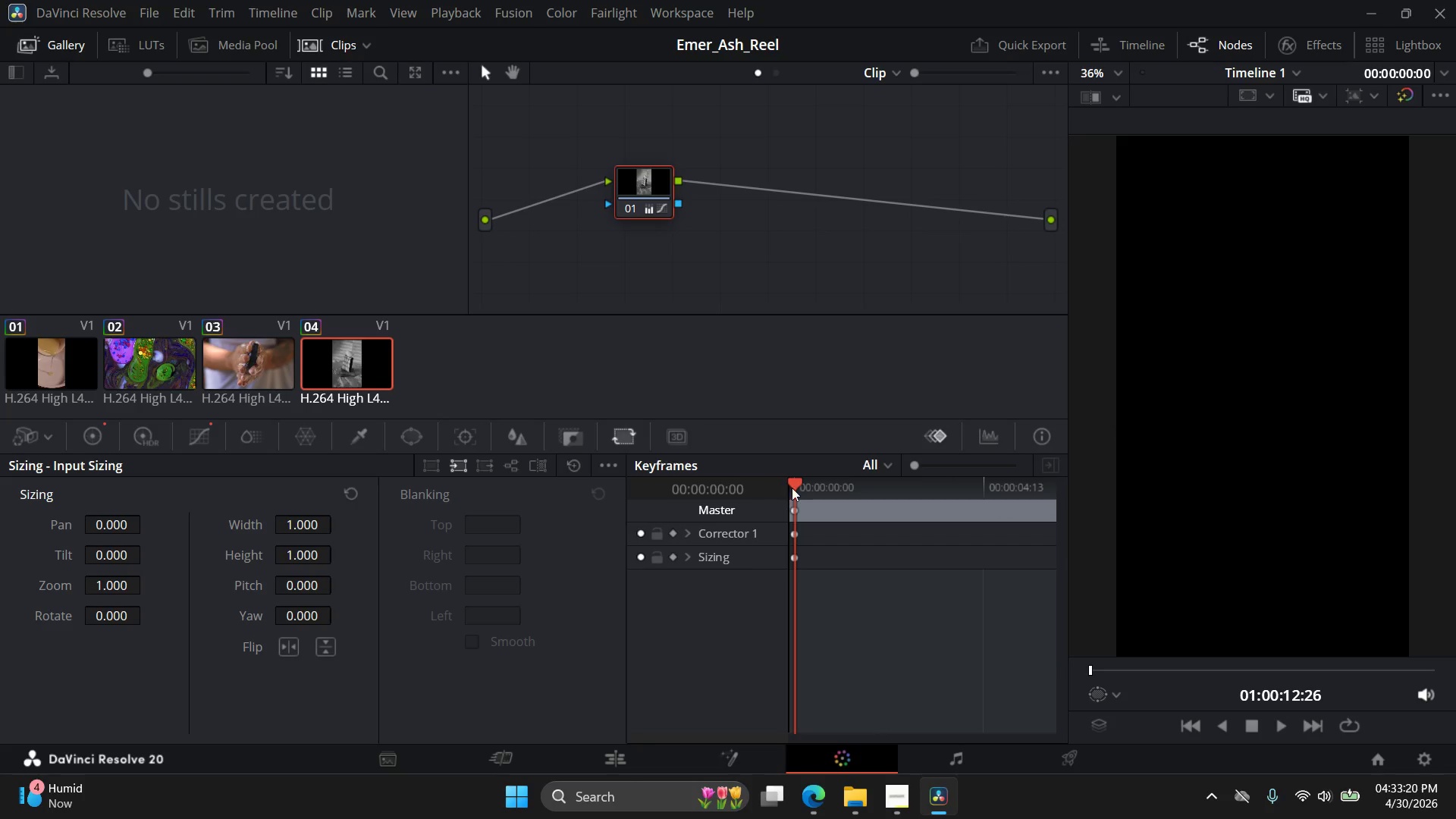 
left_click_drag(start_coordinate=[793, 486], to_coordinate=[874, 482])
 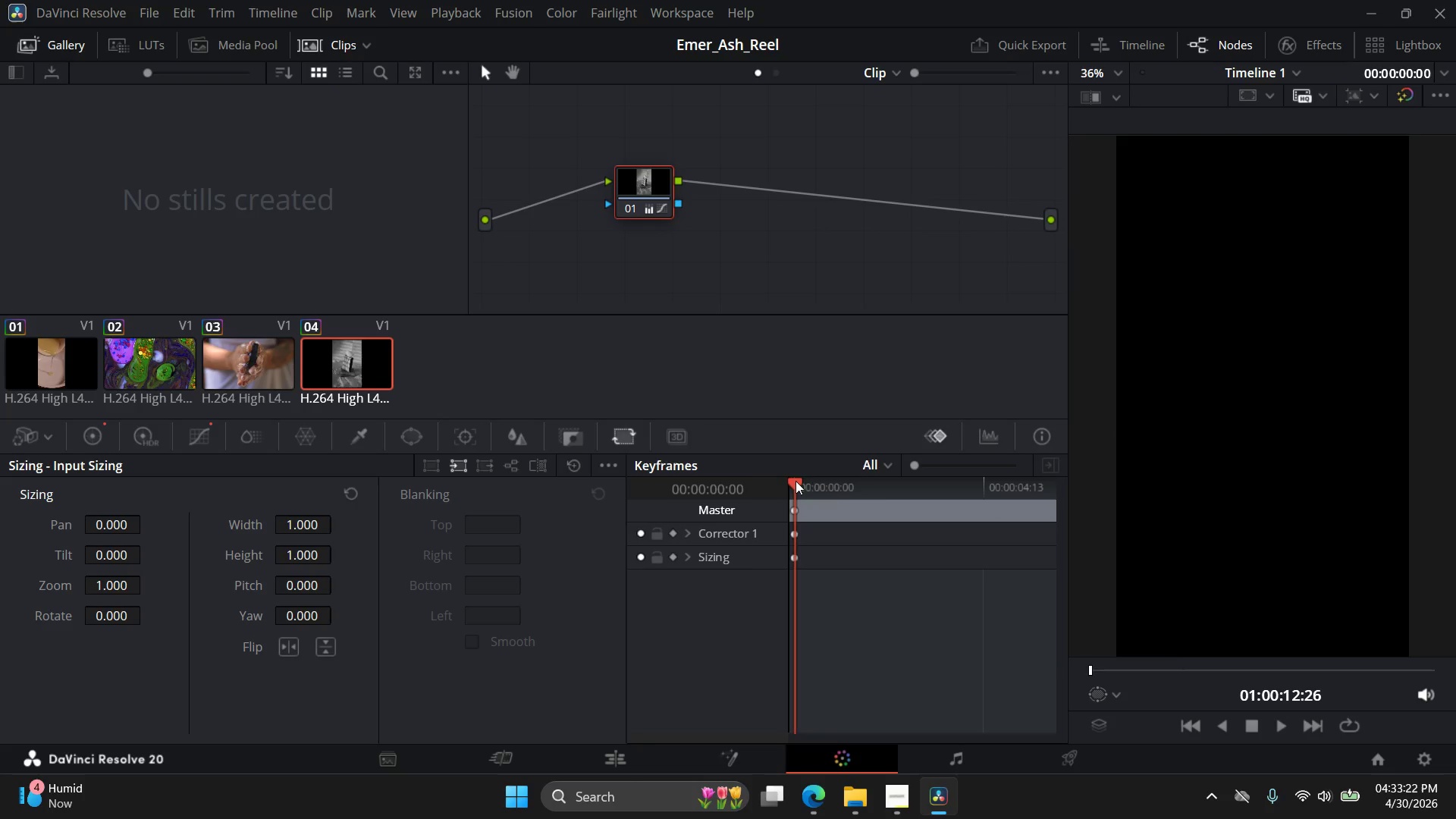 
left_click_drag(start_coordinate=[795, 481], to_coordinate=[710, 478])
 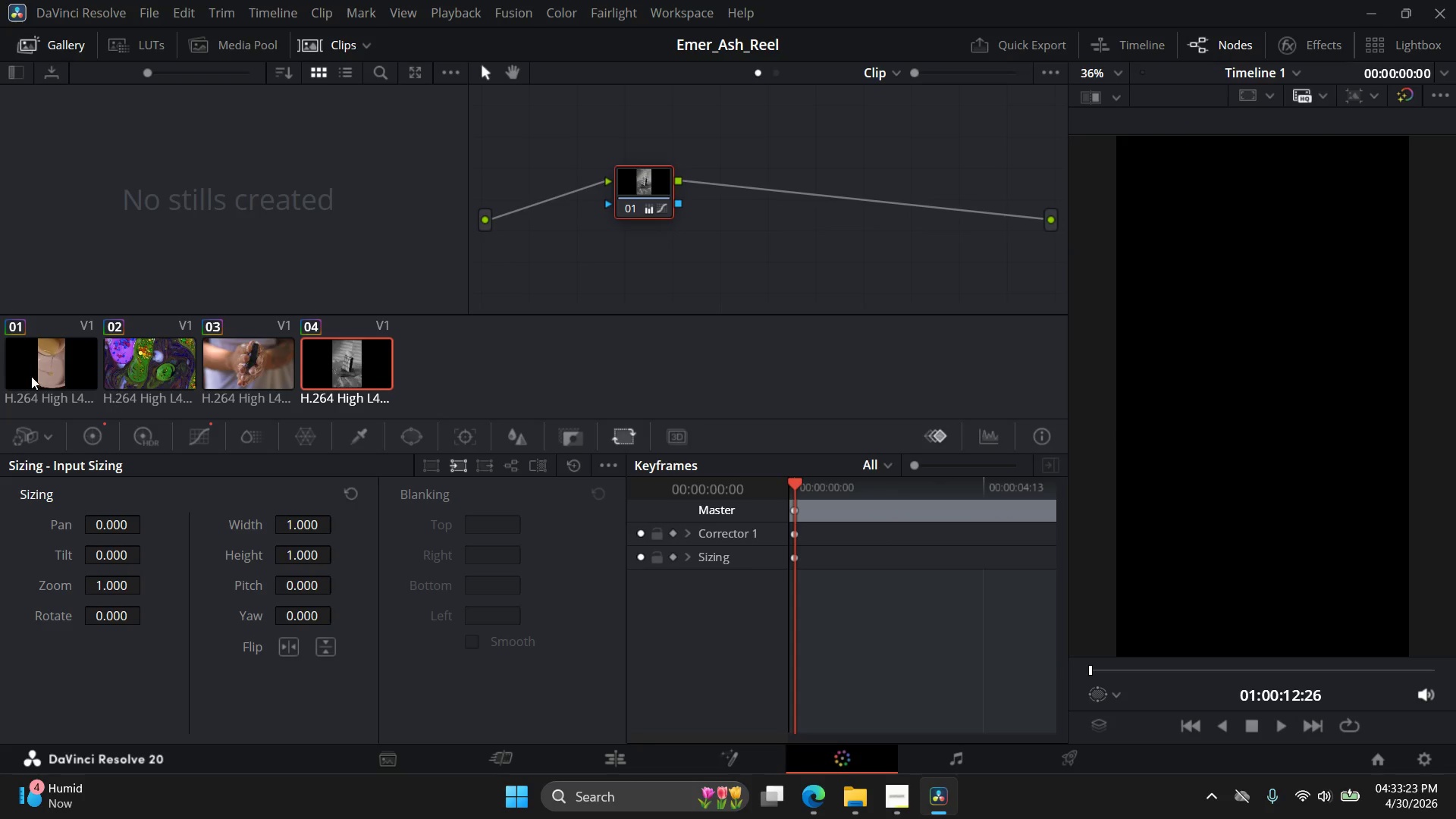 
left_click([39, 372])
 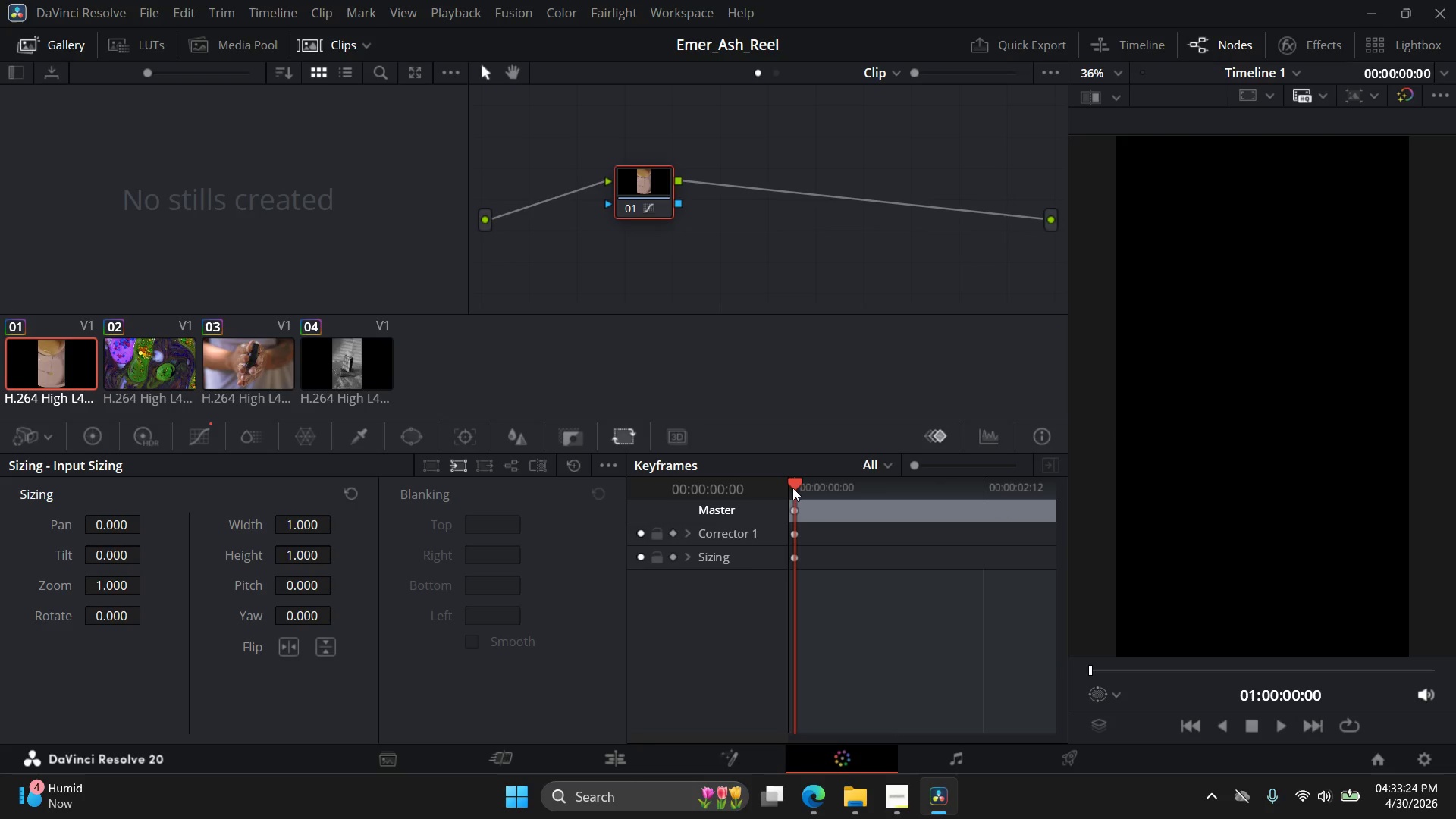 
left_click_drag(start_coordinate=[795, 482], to_coordinate=[617, 467])
 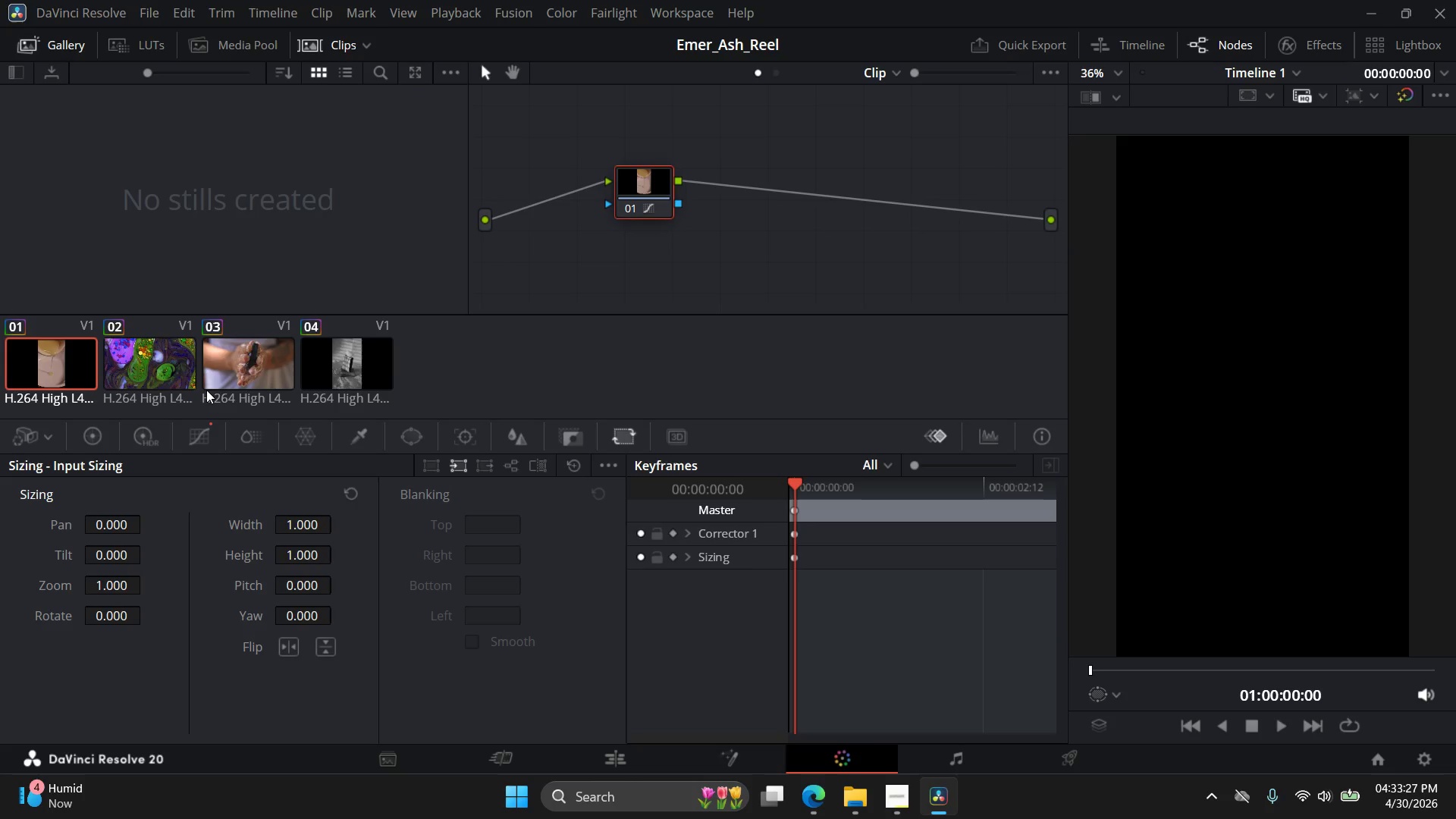 
left_click([259, 378])
 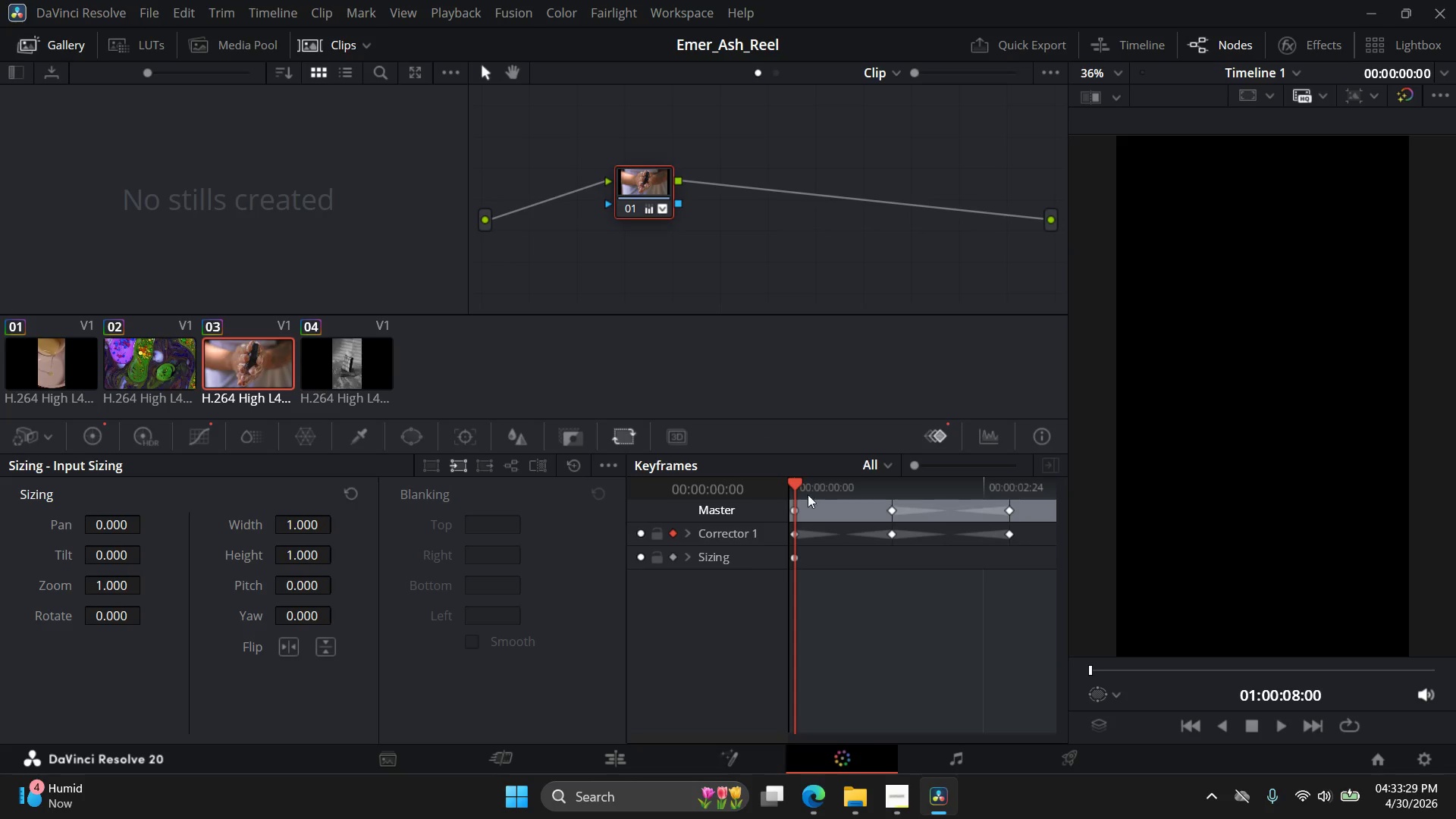 
left_click_drag(start_coordinate=[797, 480], to_coordinate=[714, 498])
 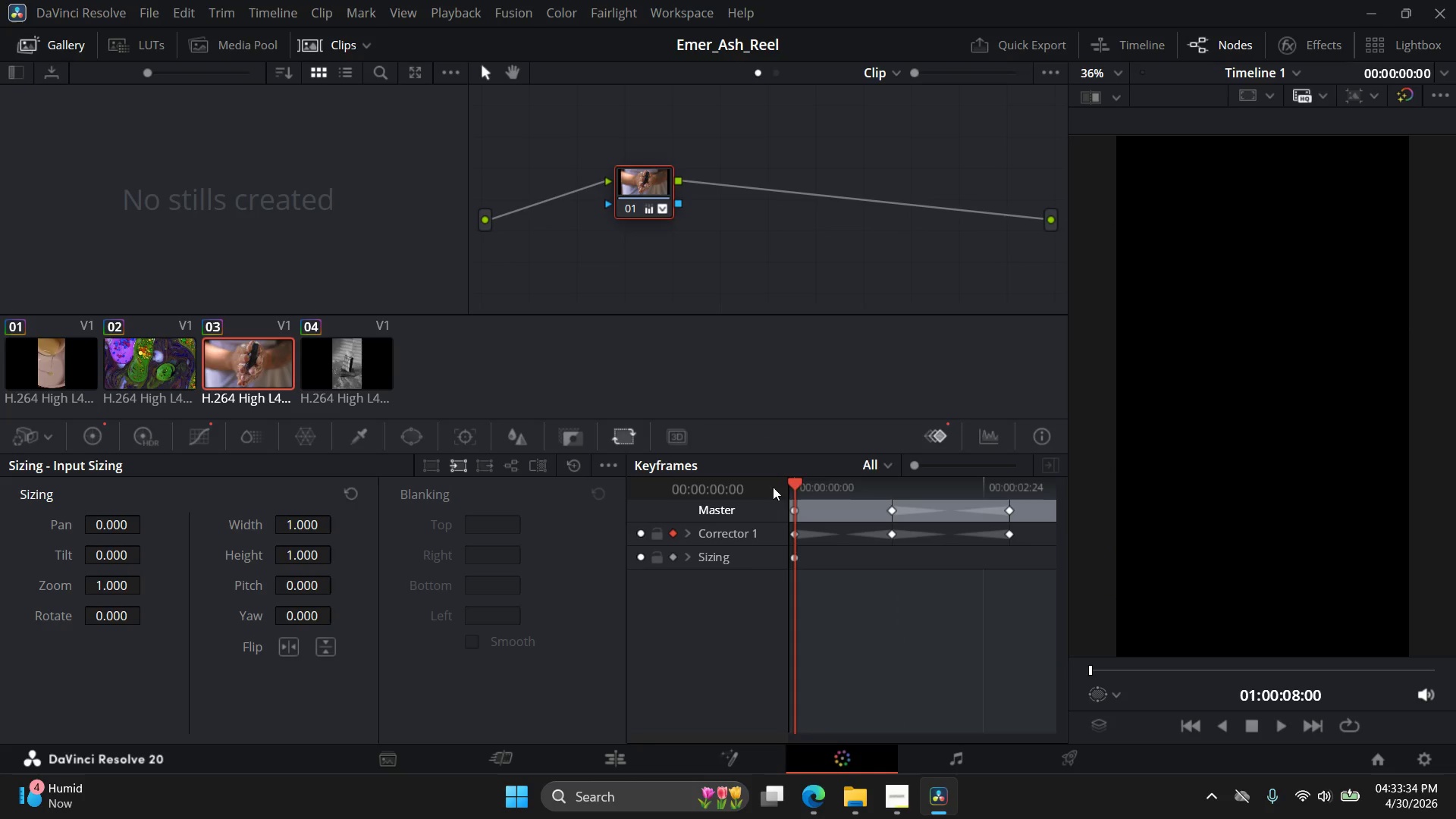 
left_click_drag(start_coordinate=[799, 482], to_coordinate=[1028, 494])
 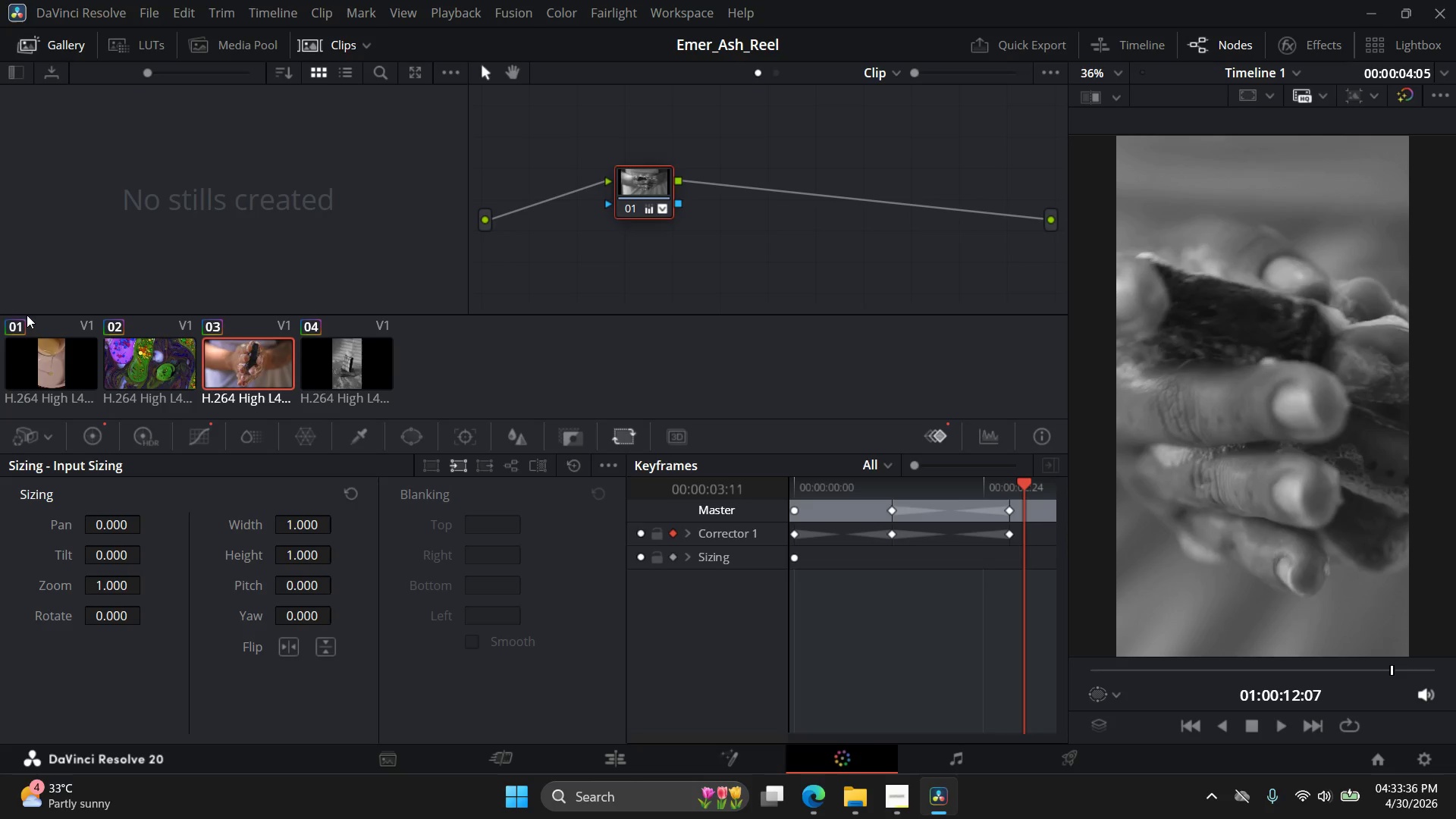 
hold_key(key=ShiftLeft, duration=0.47)
 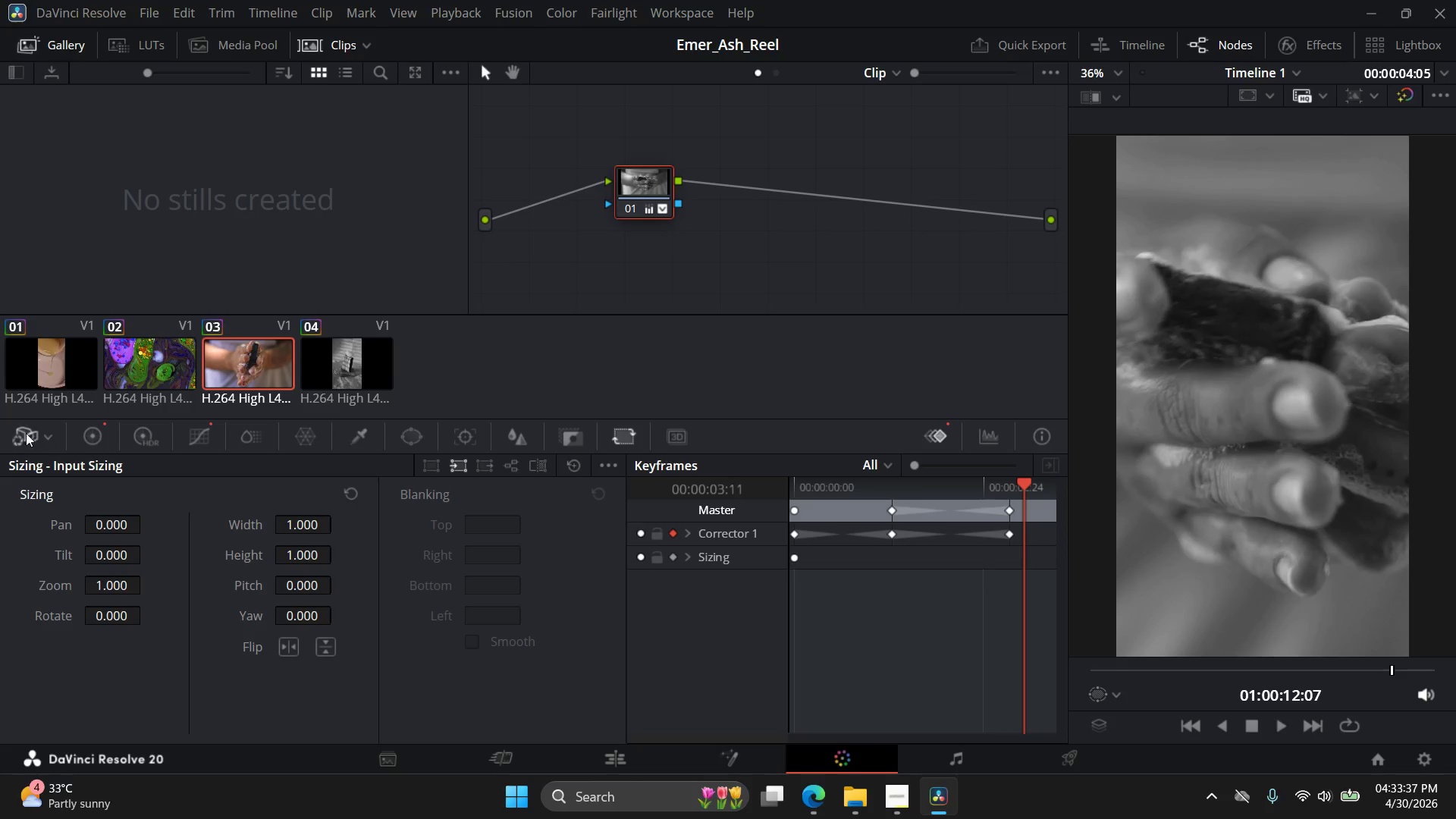 
hold_key(key=MetaLeft, duration=0.5)
 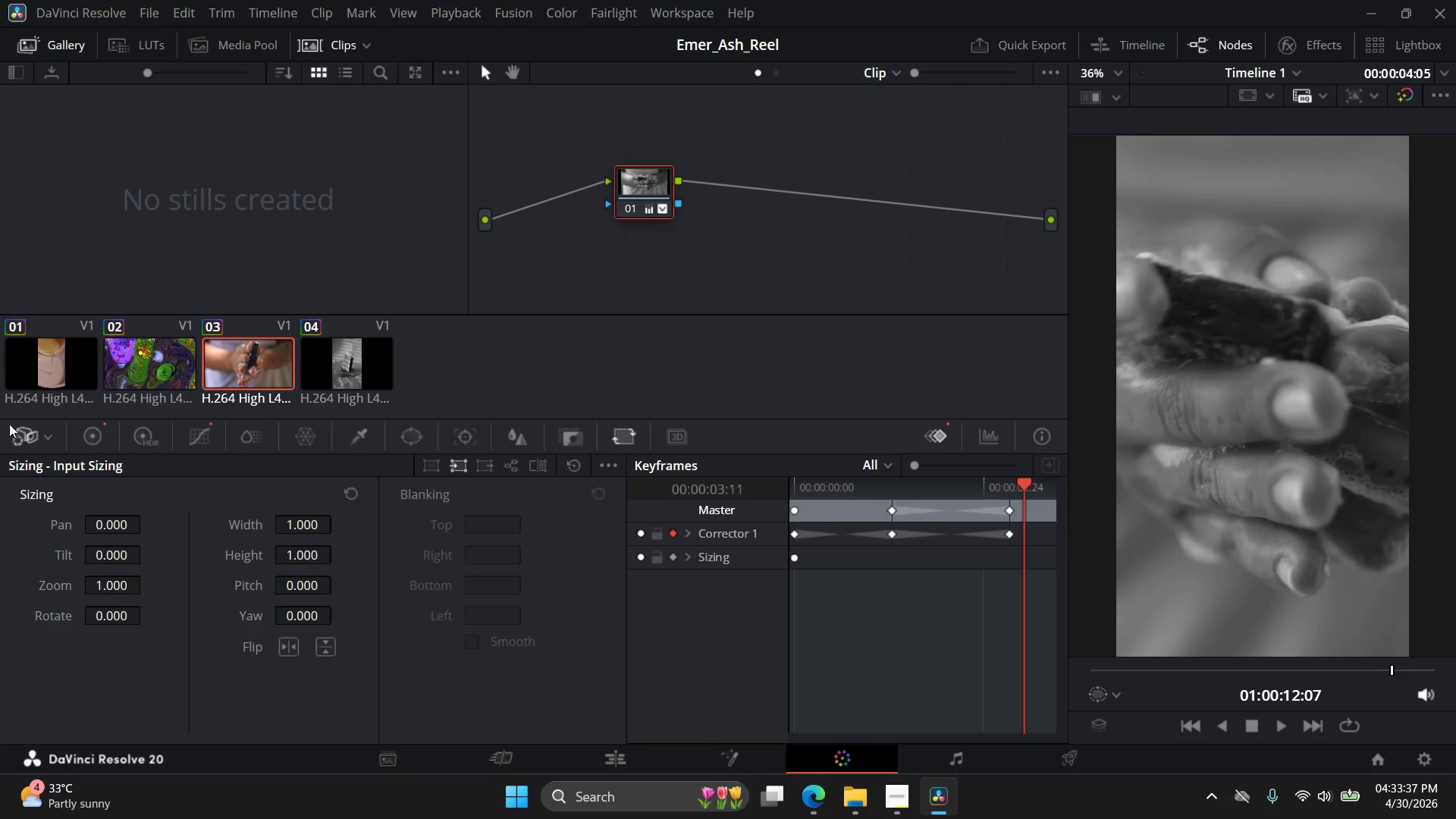 
hold_key(key=ShiftLeft, duration=0.64)
 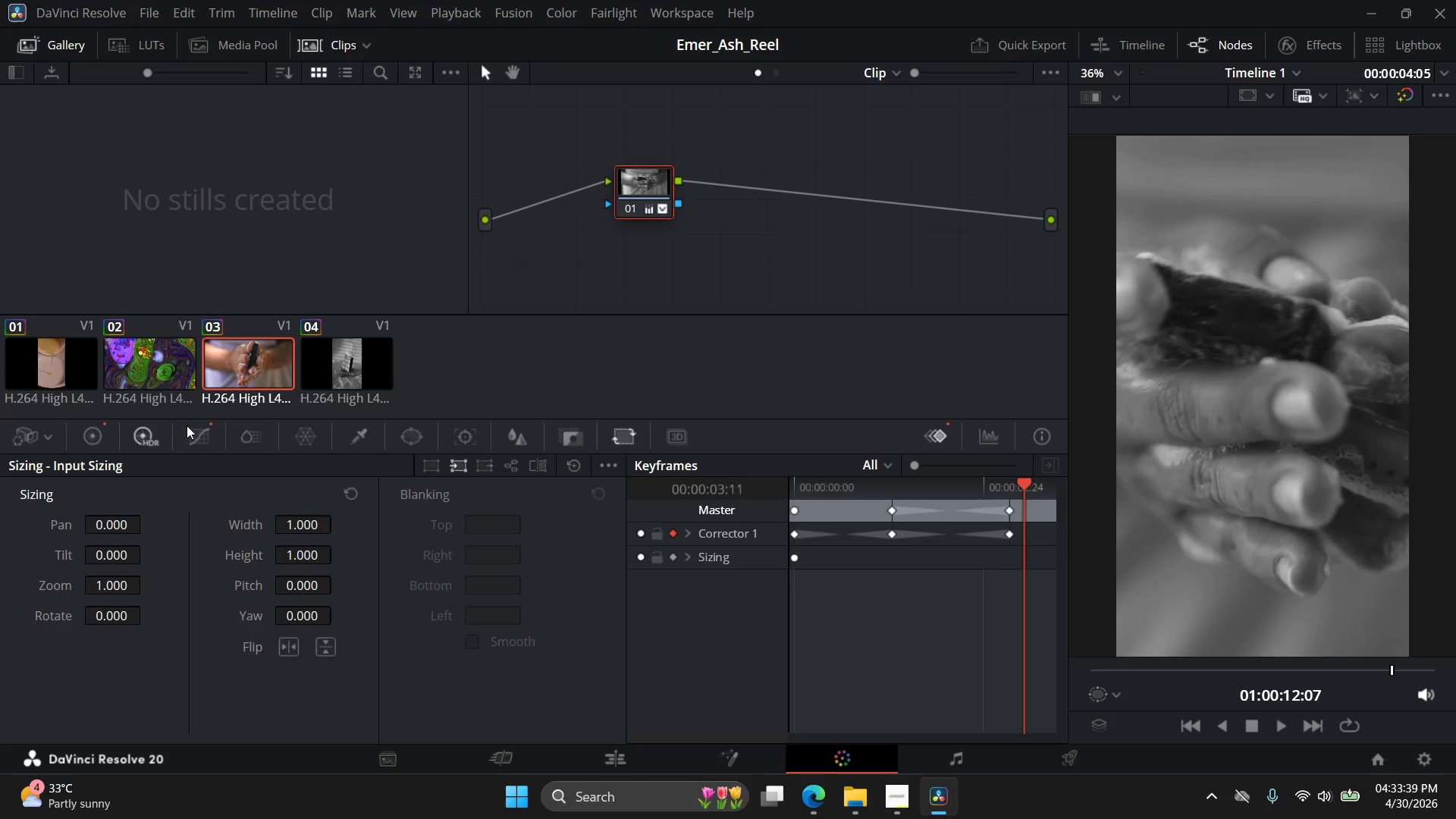 
hold_key(key=MetaLeft, duration=0.62)
 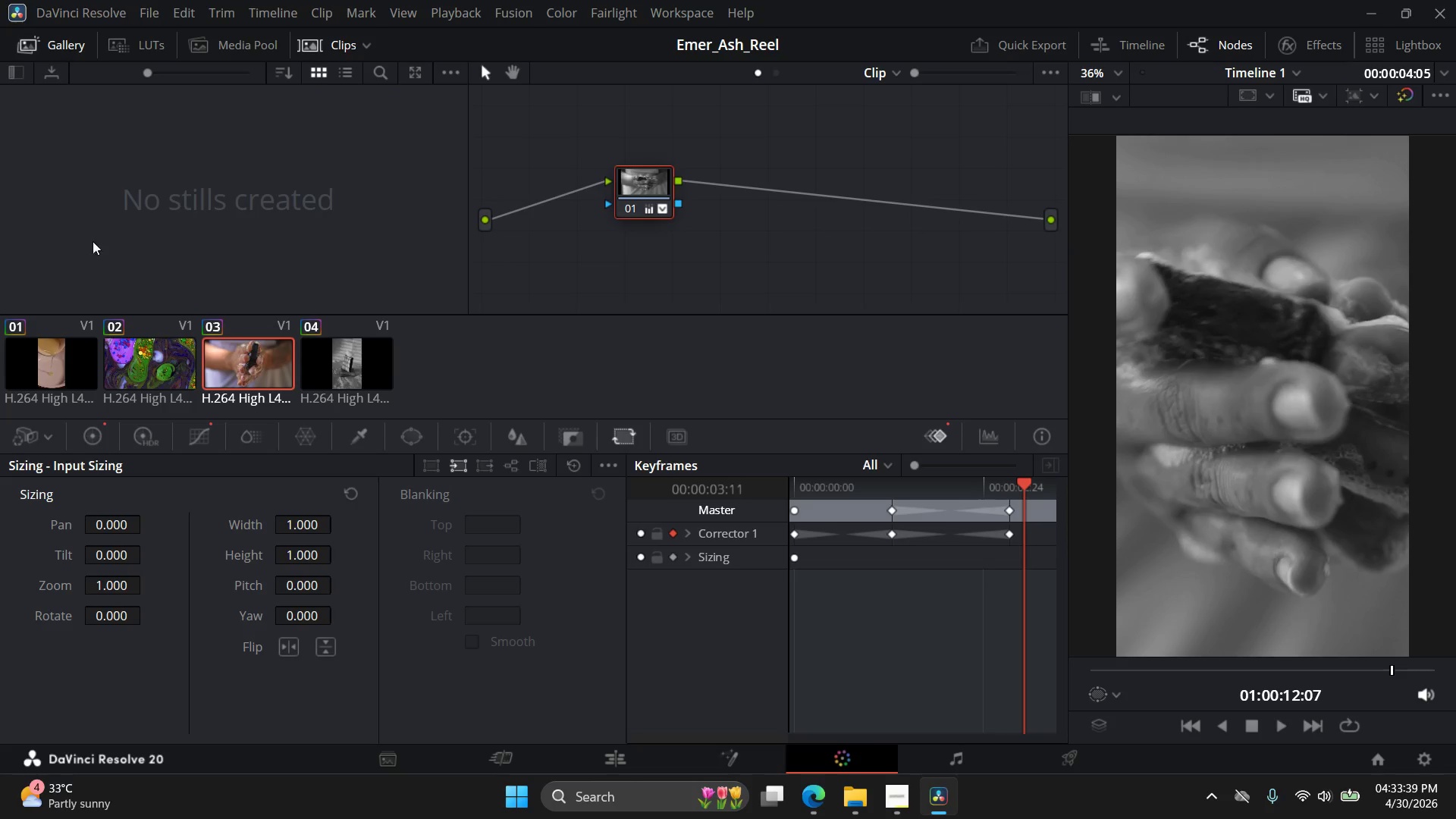 
key(Meta+Shift+S)
 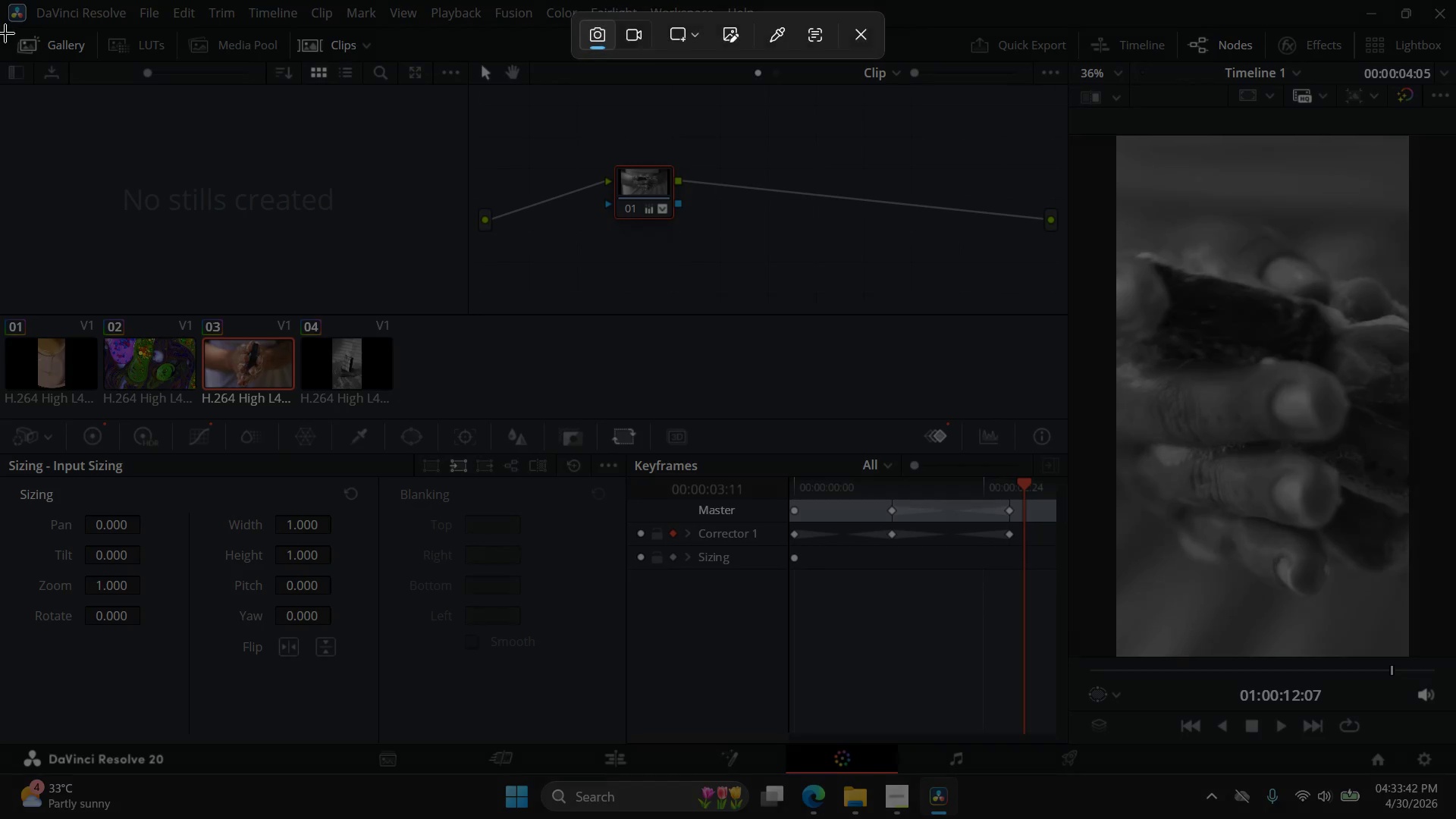 
left_click_drag(start_coordinate=[2, 24], to_coordinate=[1455, 747])
 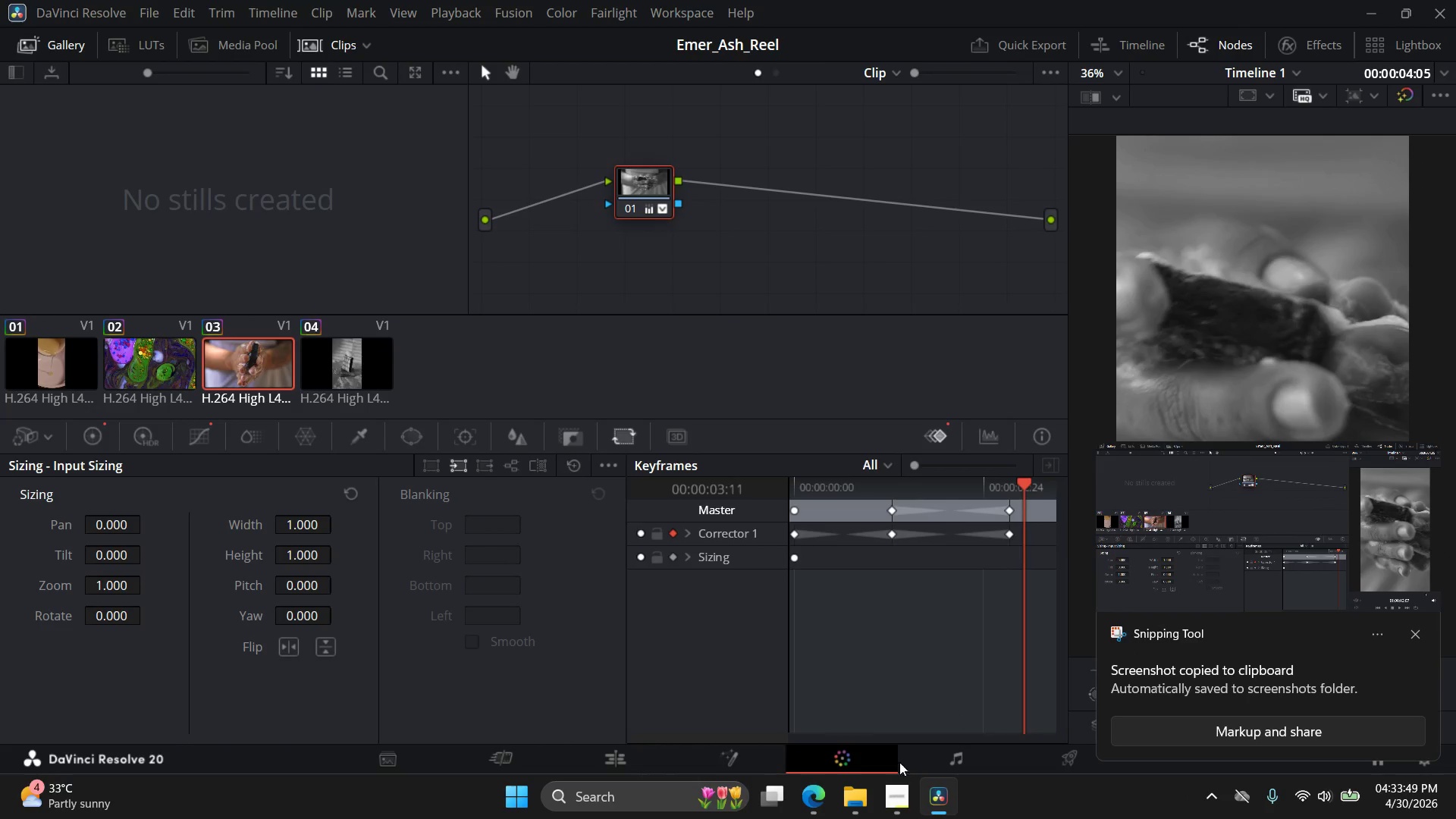 
left_click([869, 786])
 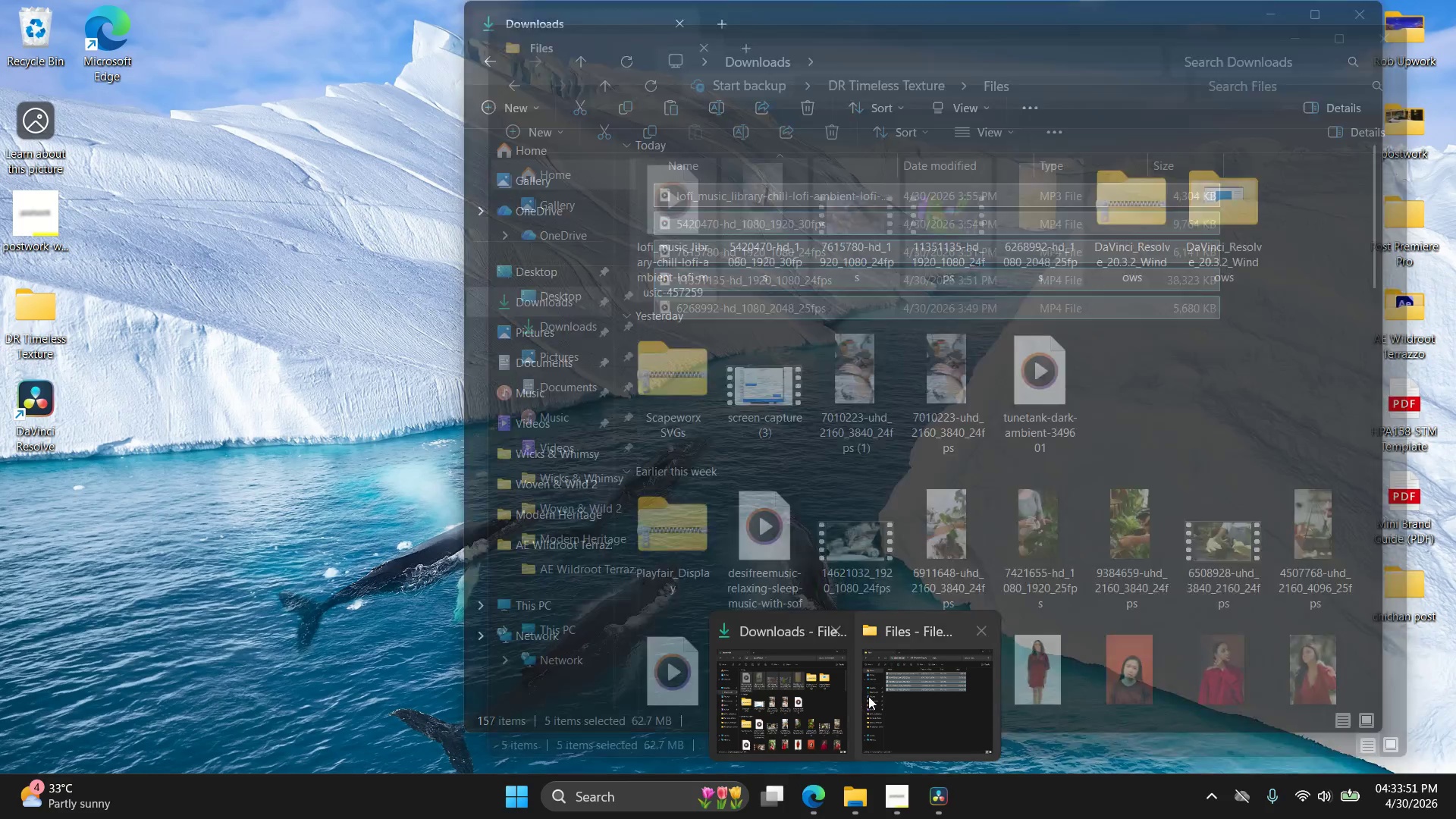 
left_click([831, 700])
 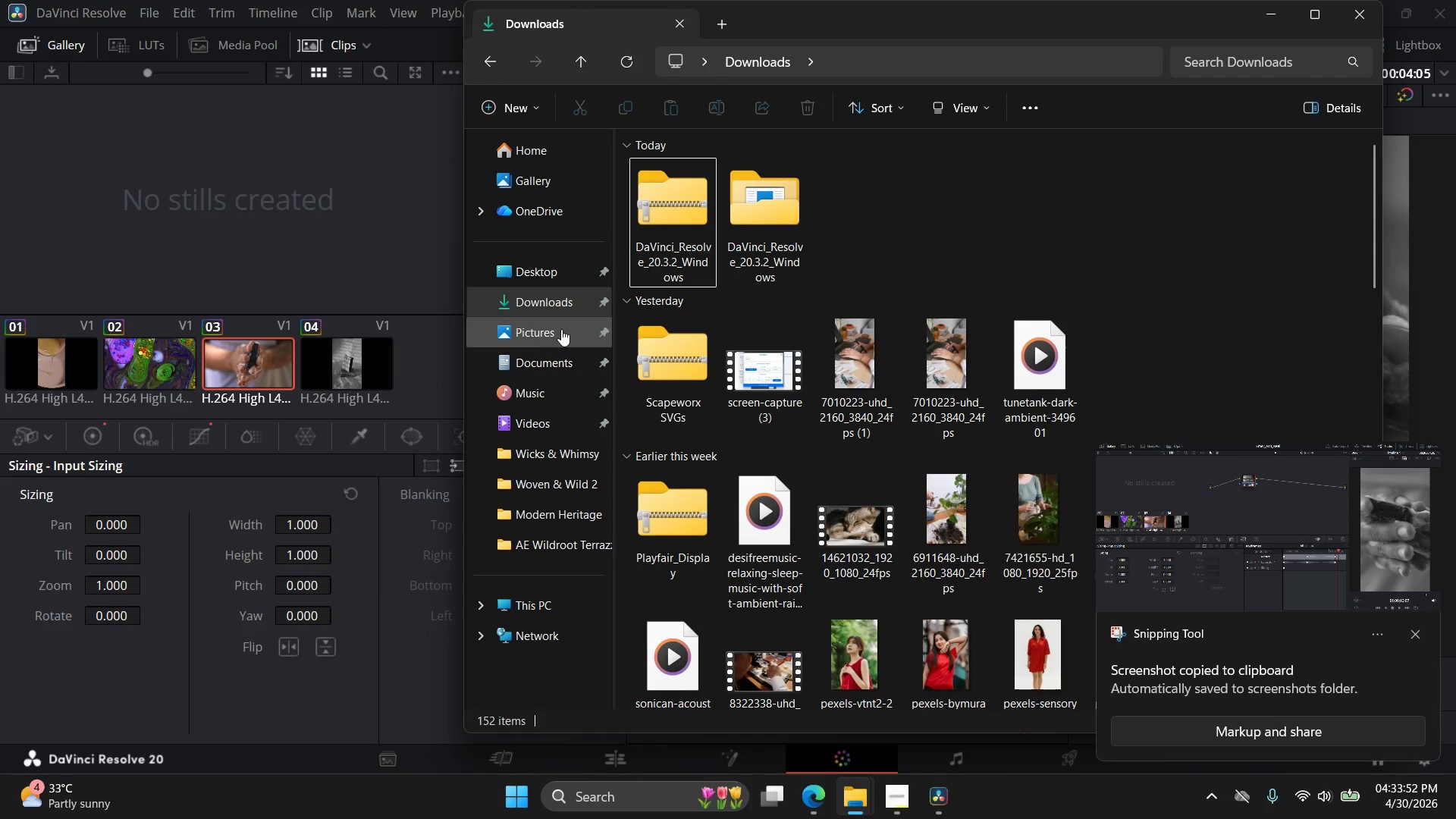 
left_click([557, 328])
 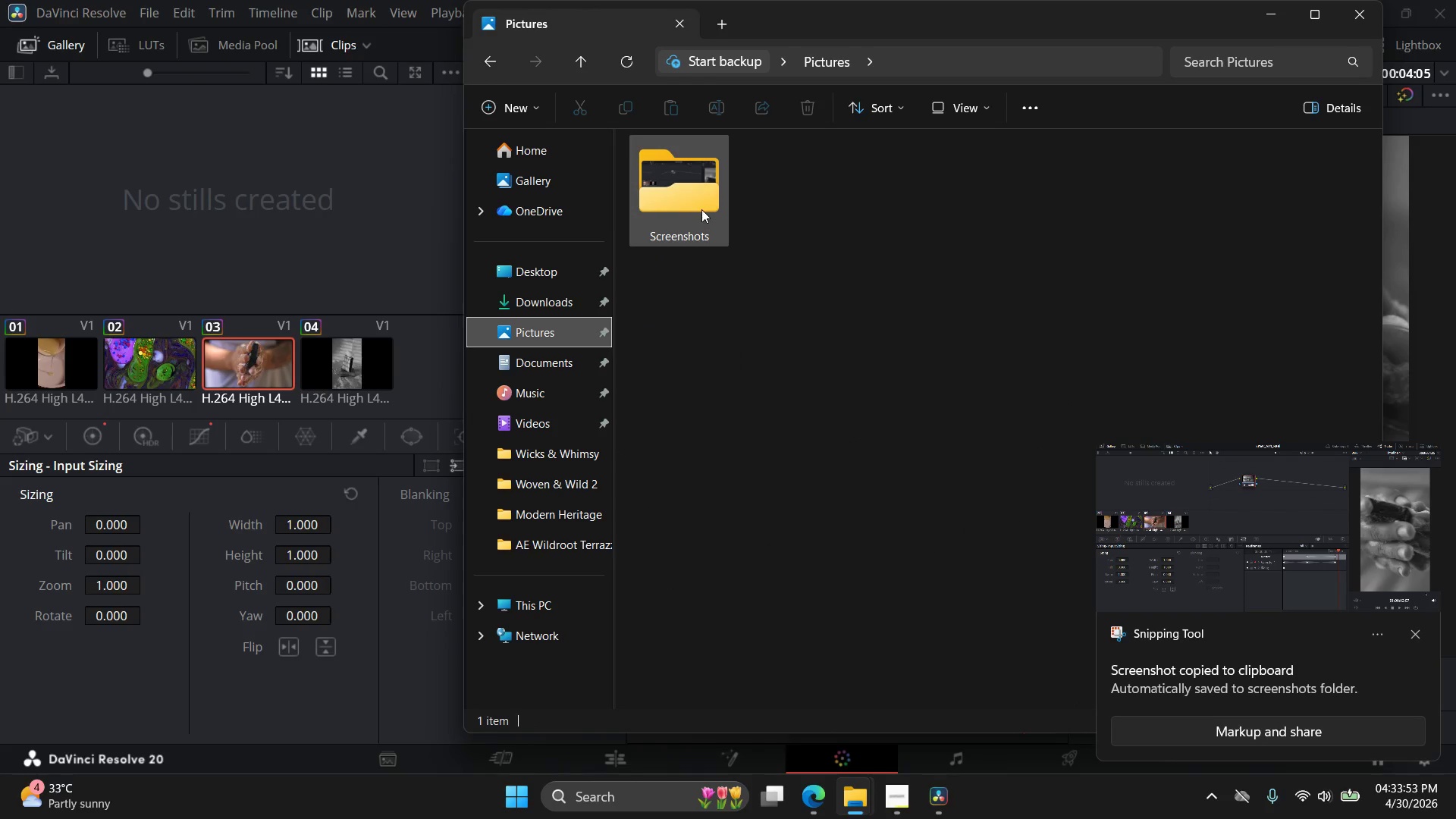 
double_click([701, 209])
 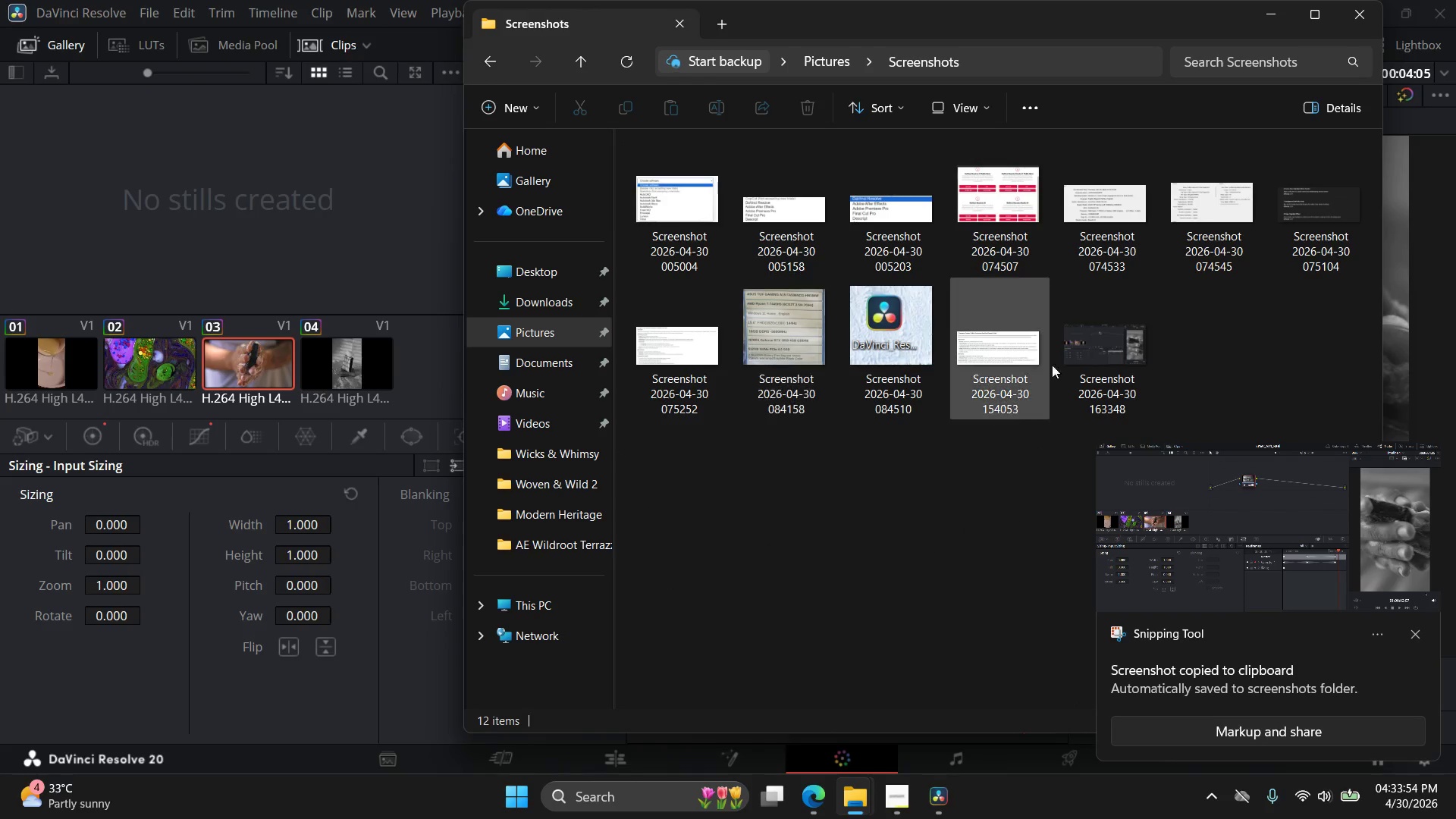 
left_click([1084, 368])
 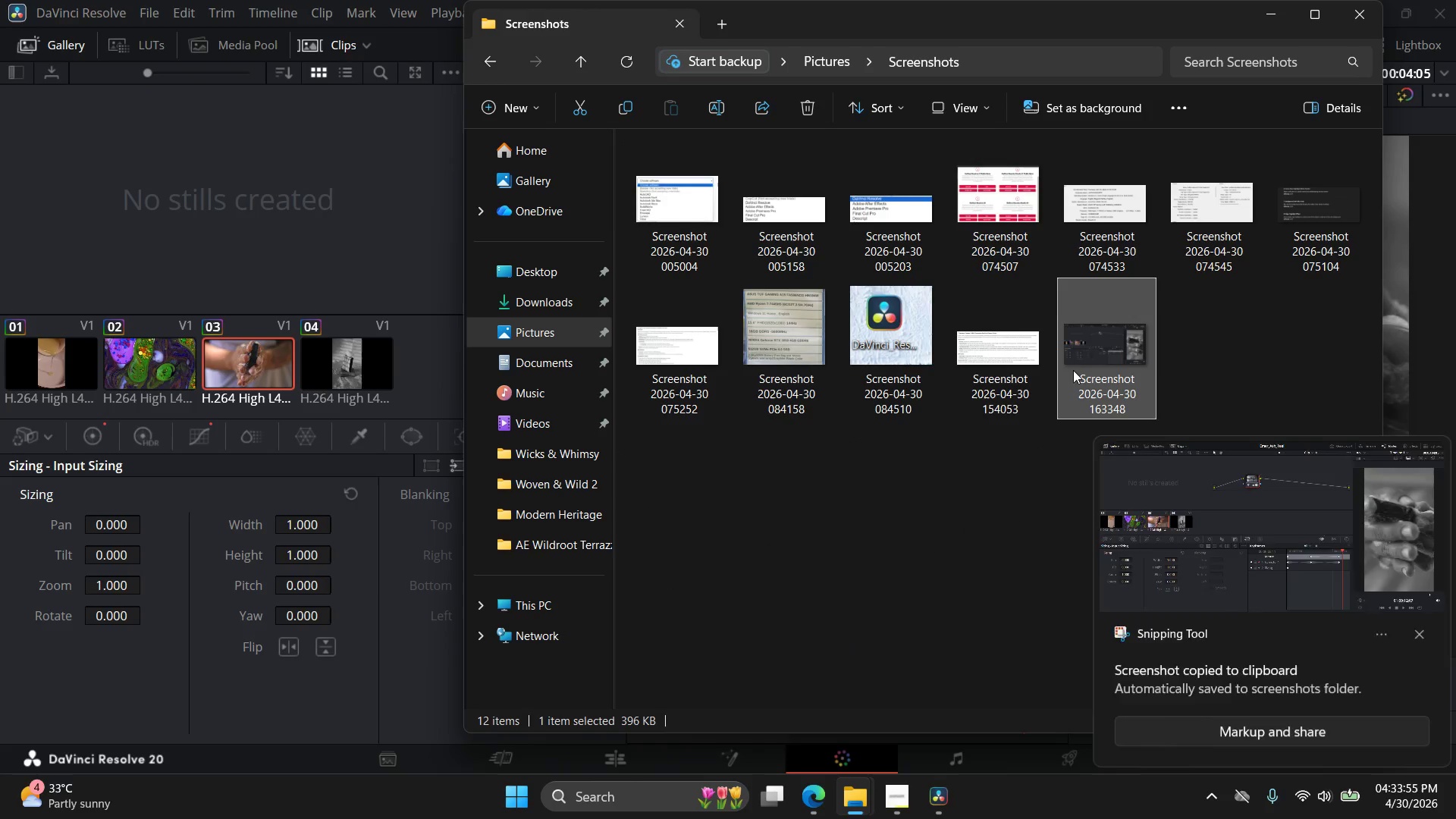 
key(Control+C)
 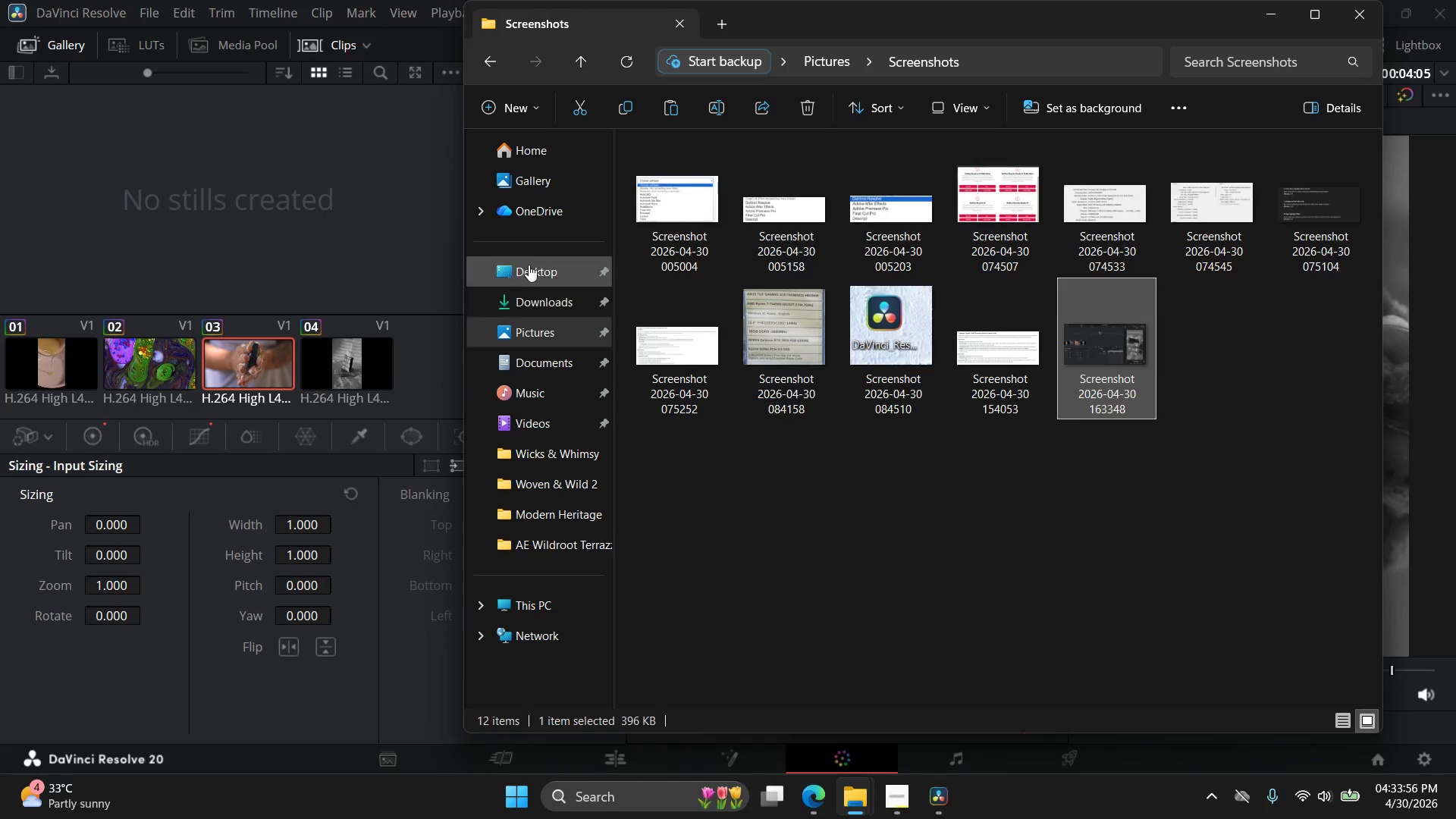 
left_click([532, 268])
 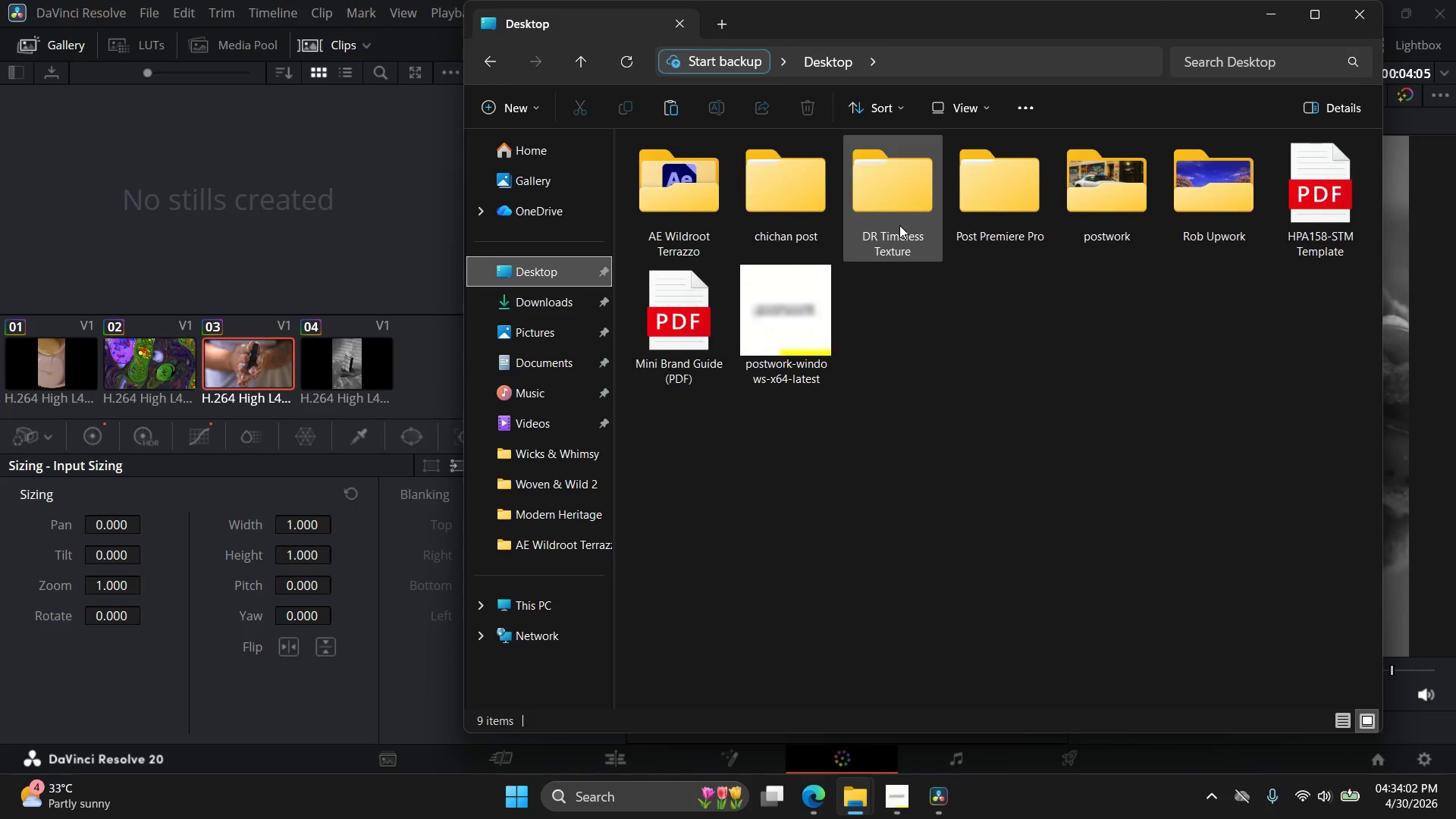 
wait(7.7)
 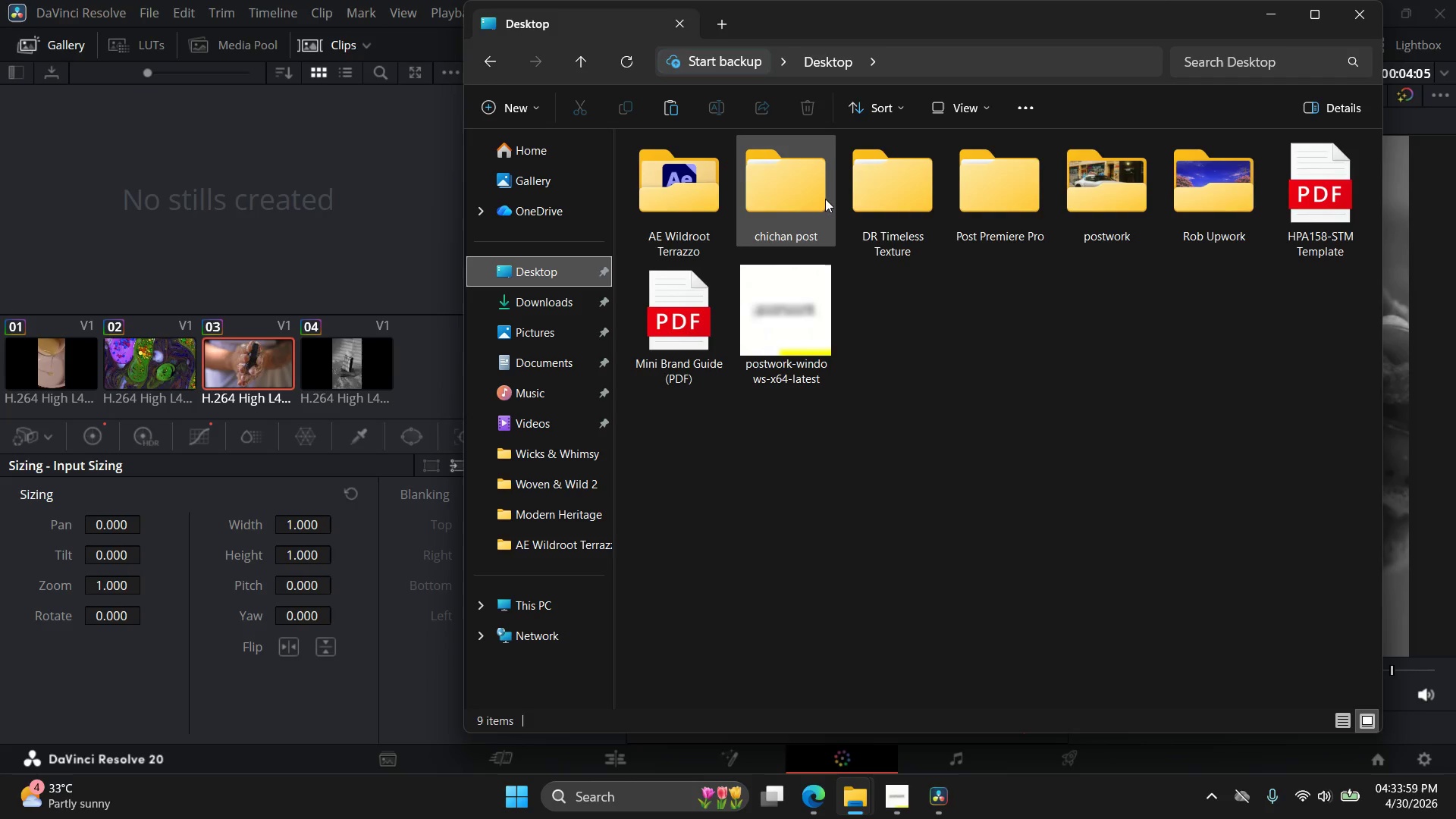 
double_click([873, 203])
 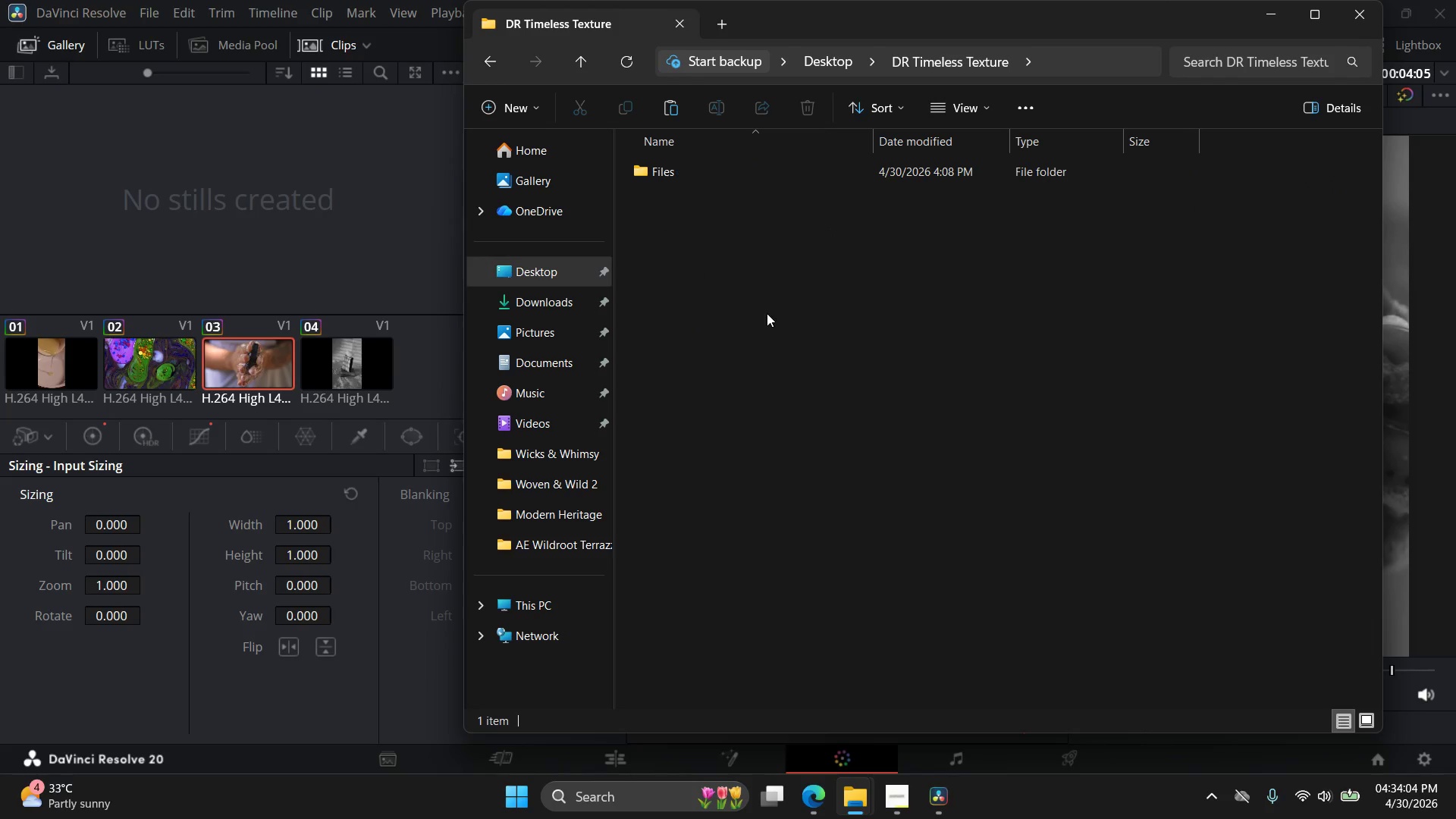 
key(Control+V)
 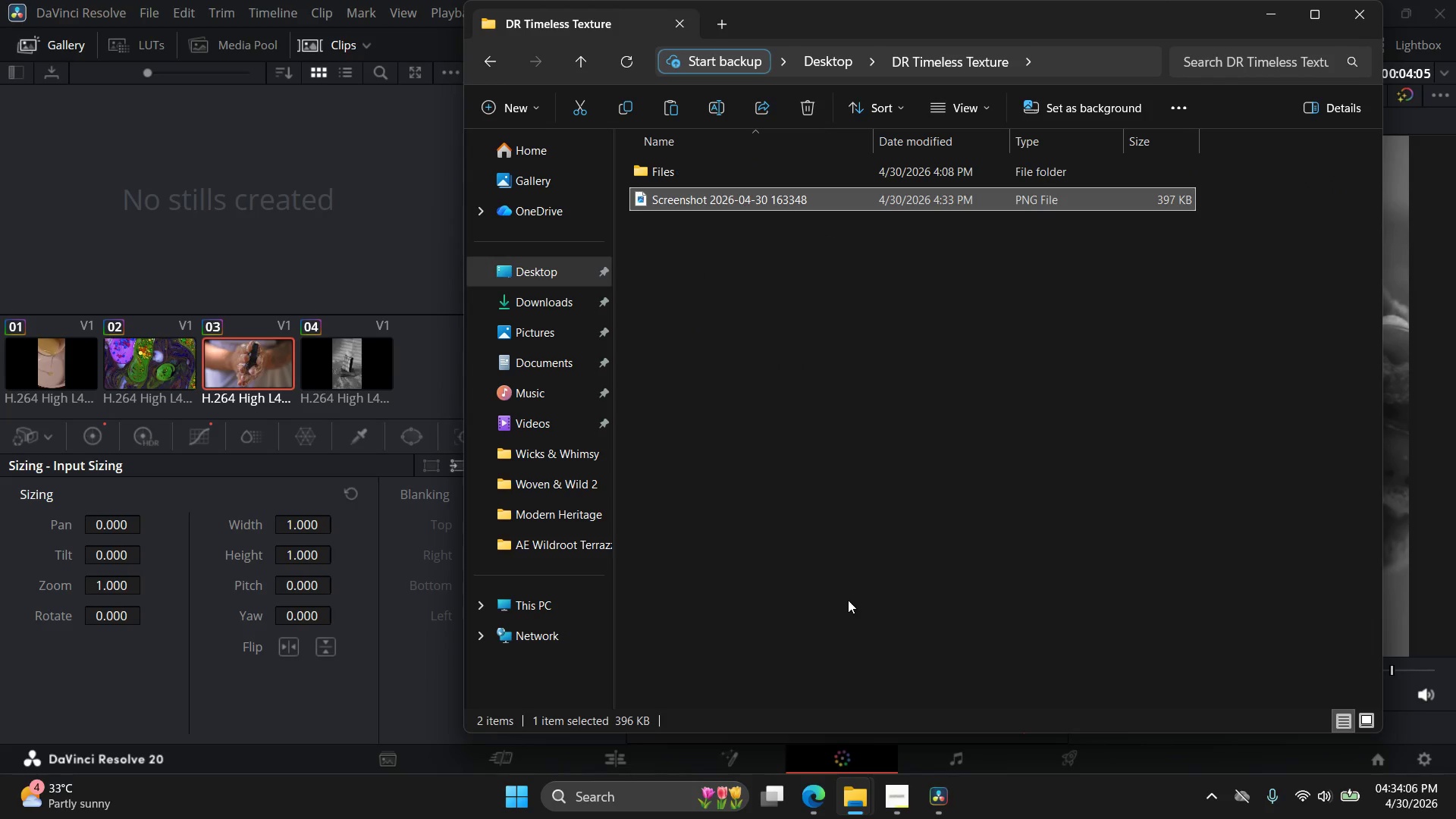 
left_click([899, 805])